 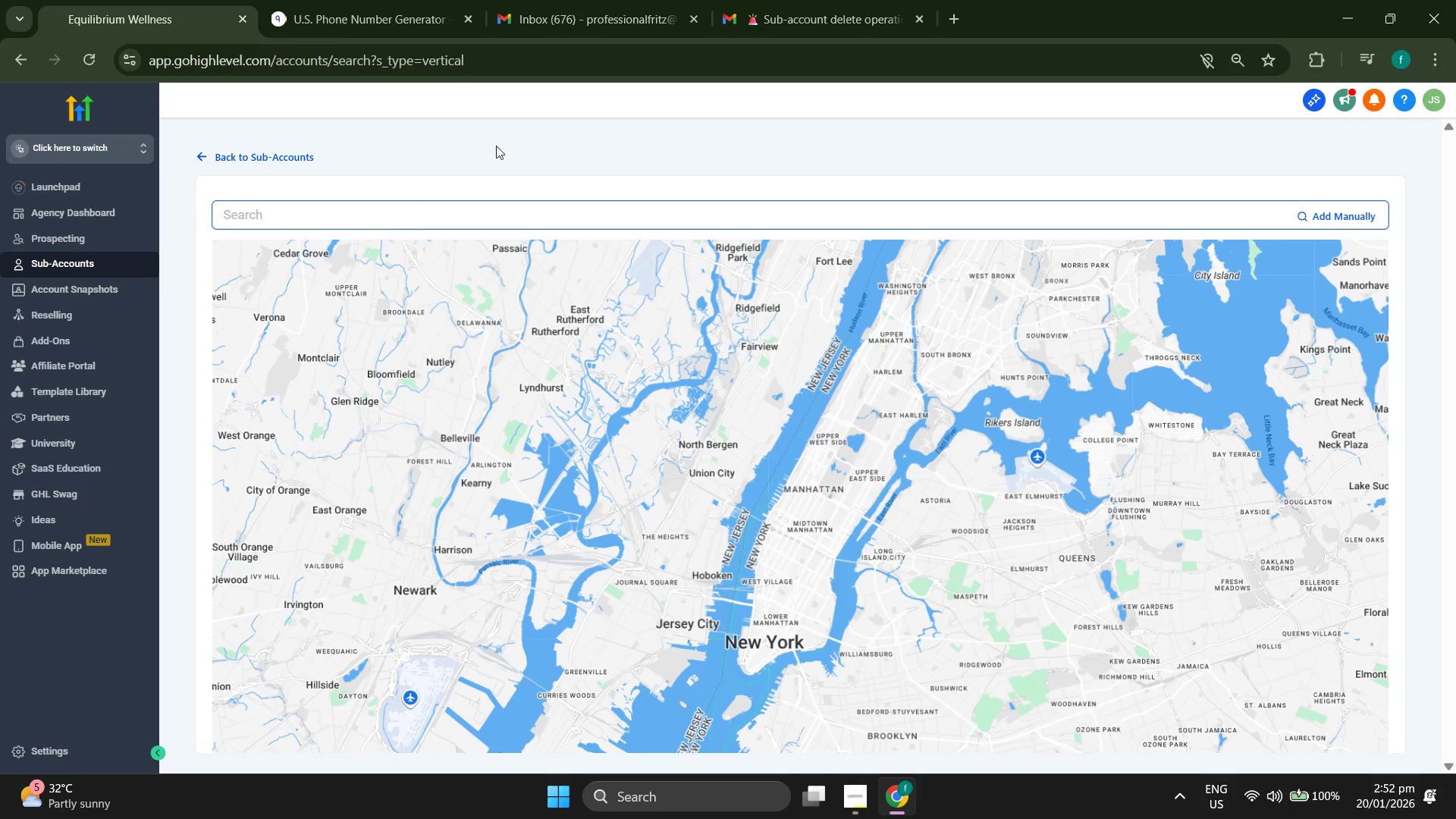 
left_click([949, 0])
 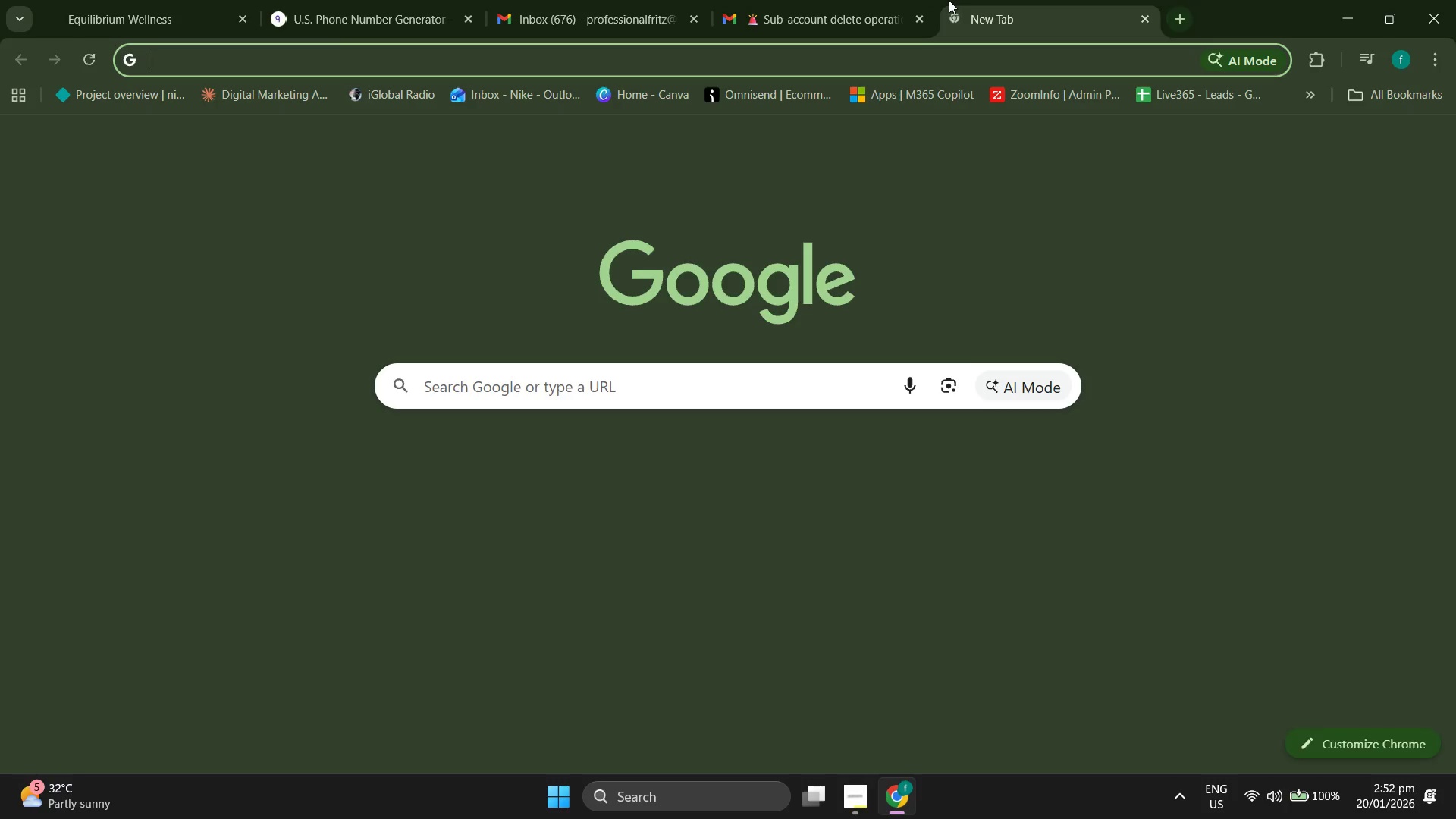 
type(dummy us address)
 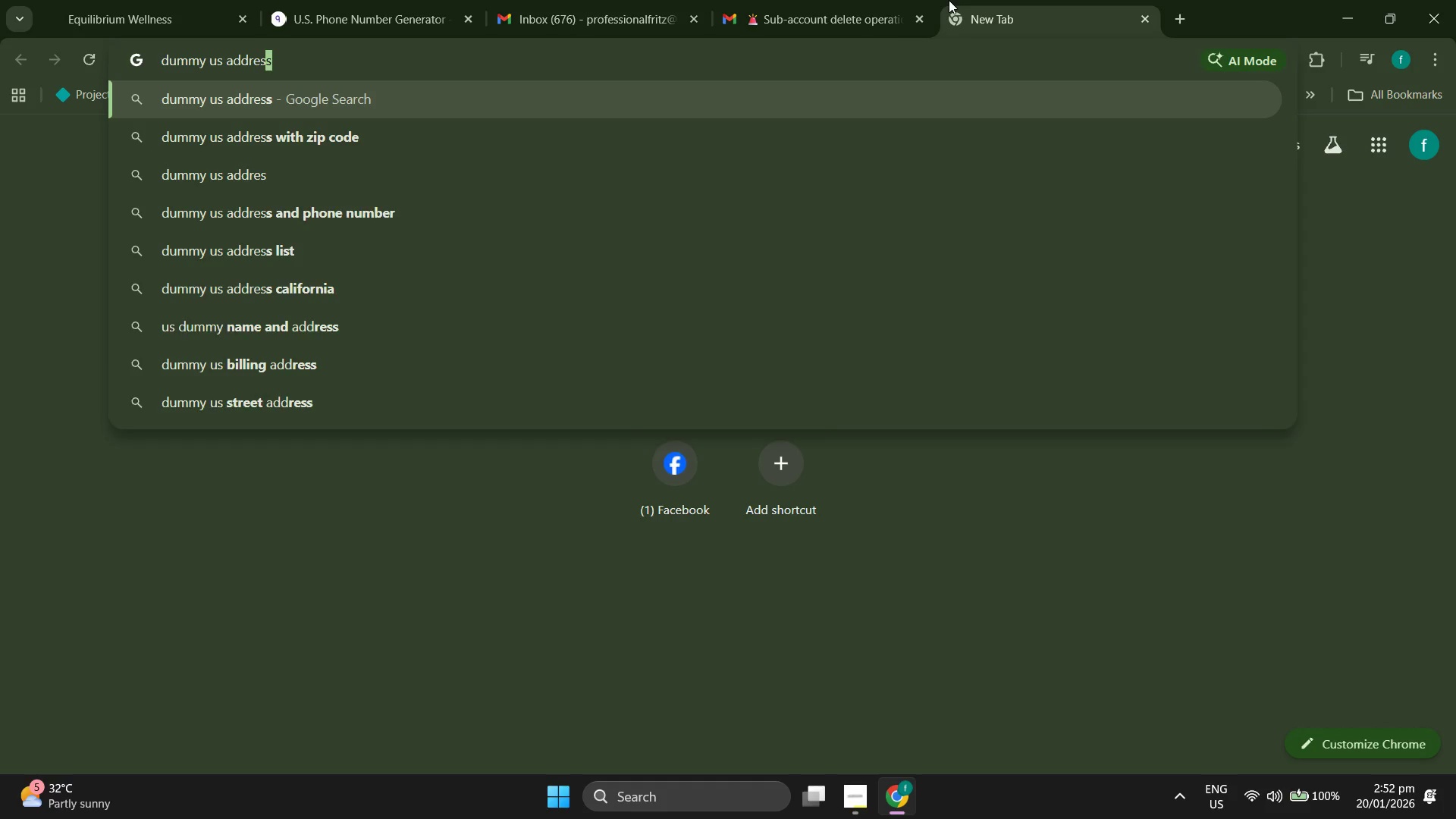 
key(Enter)
 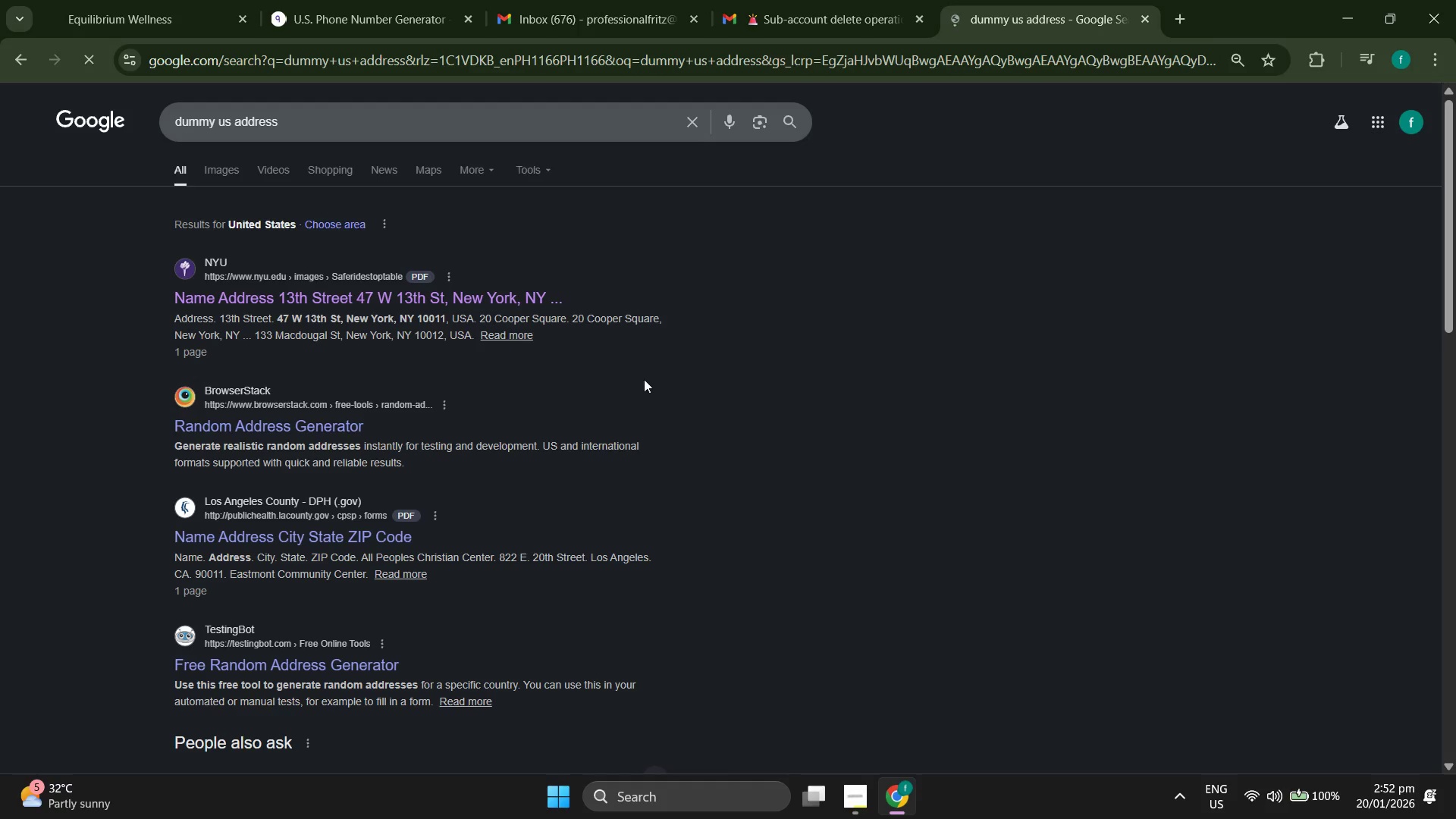 
left_click([428, 300])
 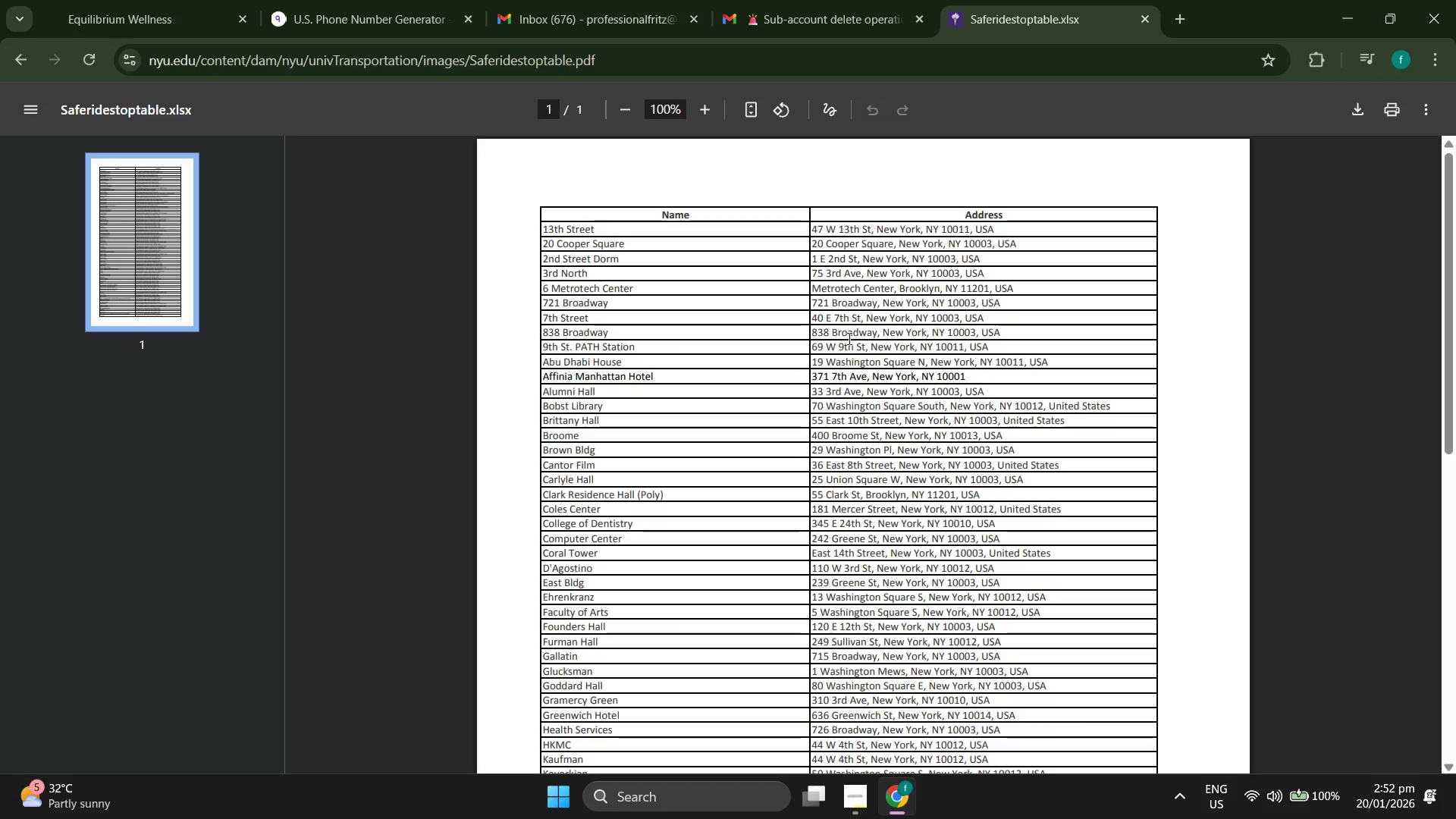 
left_click_drag(start_coordinate=[813, 334], to_coordinate=[1038, 342])
 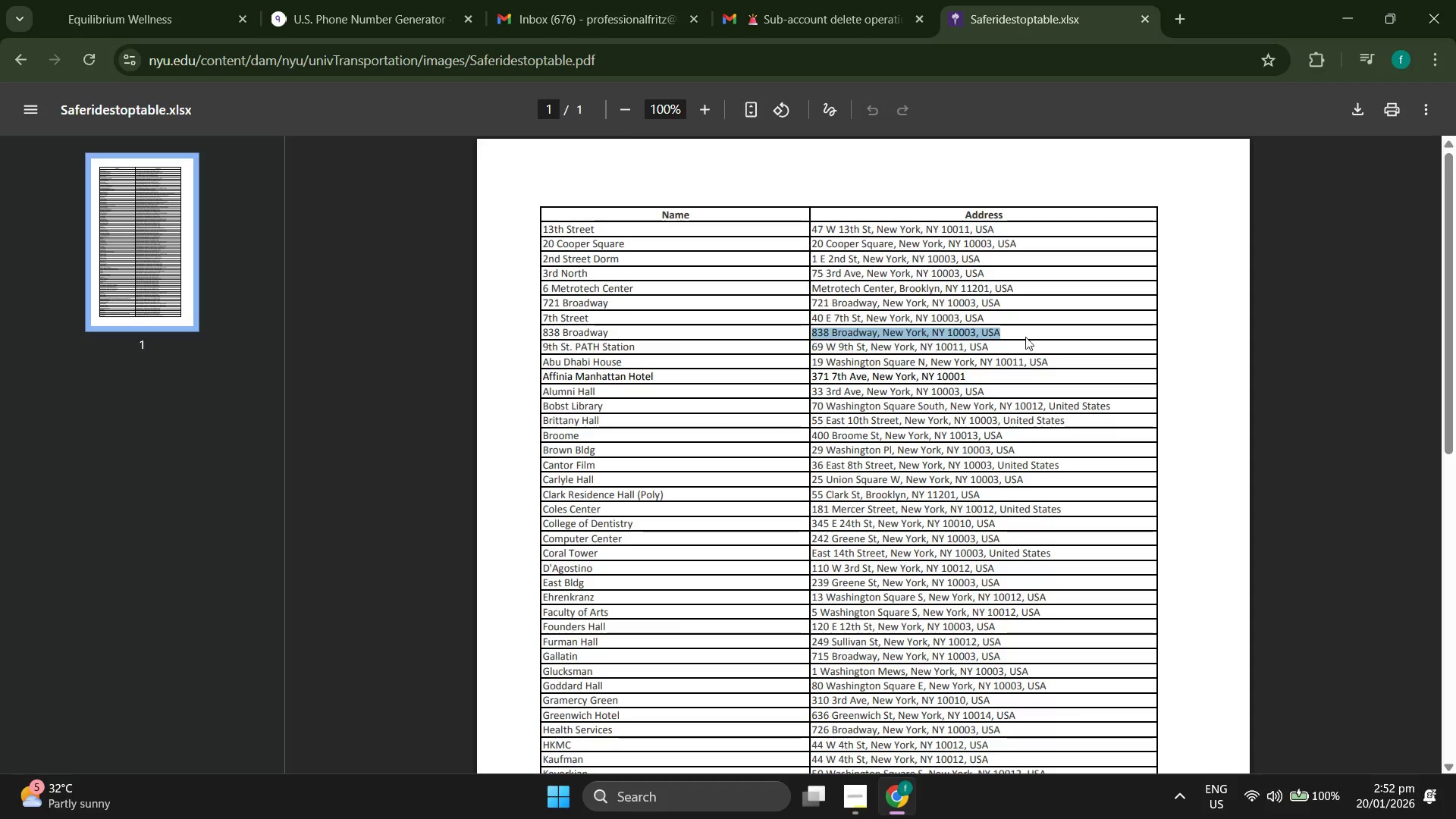 
key(Control+C)
 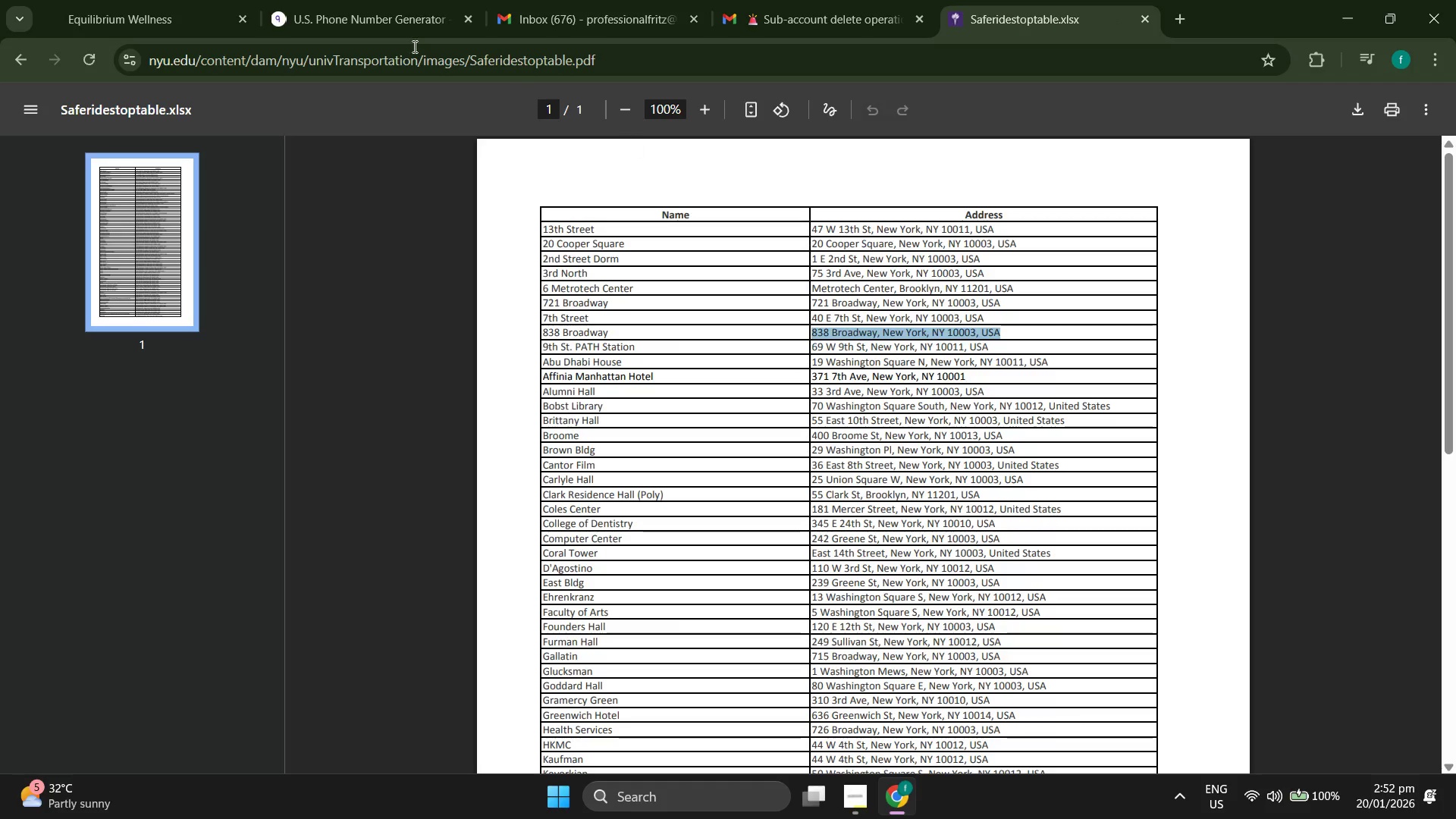 
key(Control+C)
 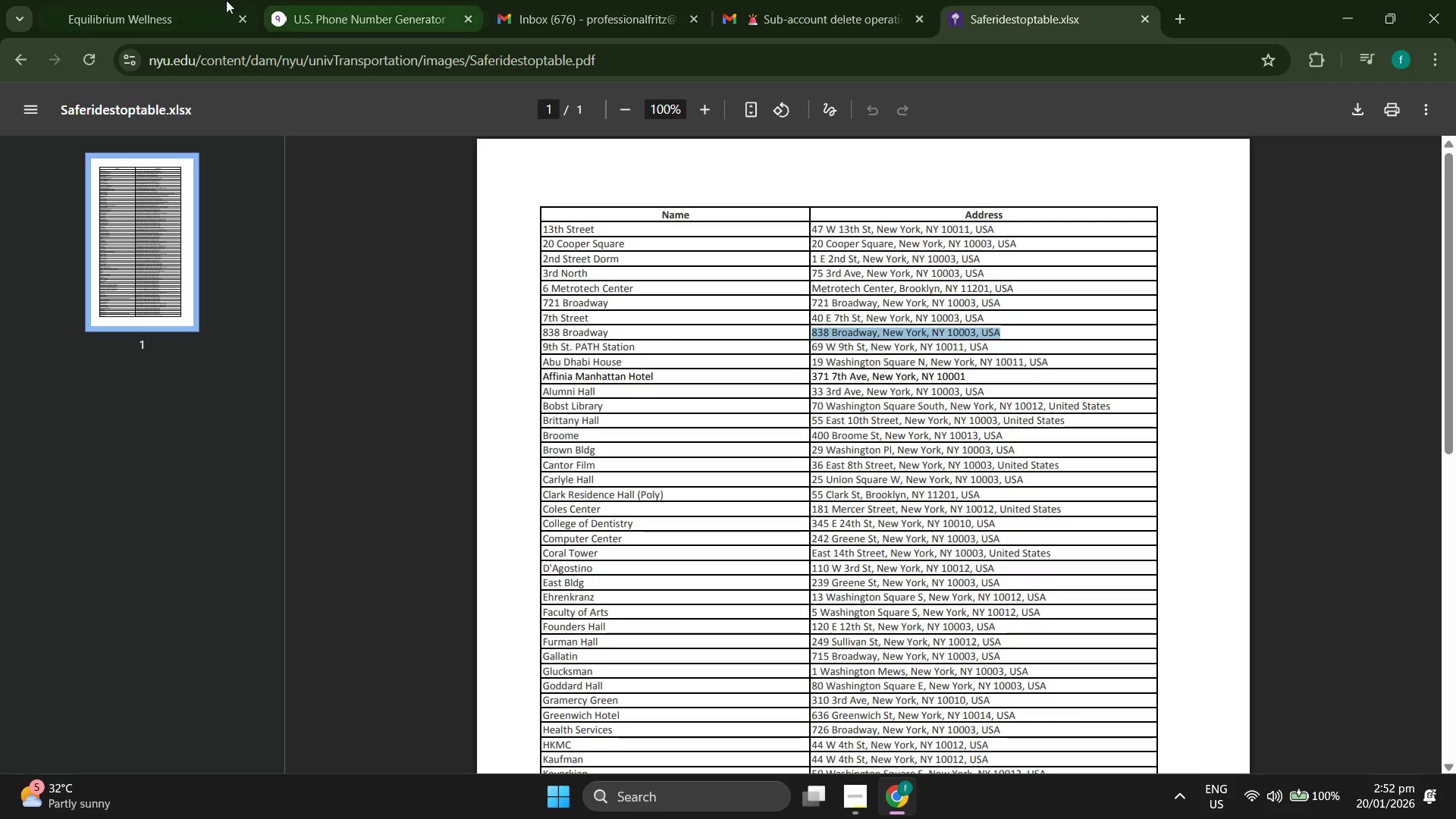 
left_click([190, 0])
 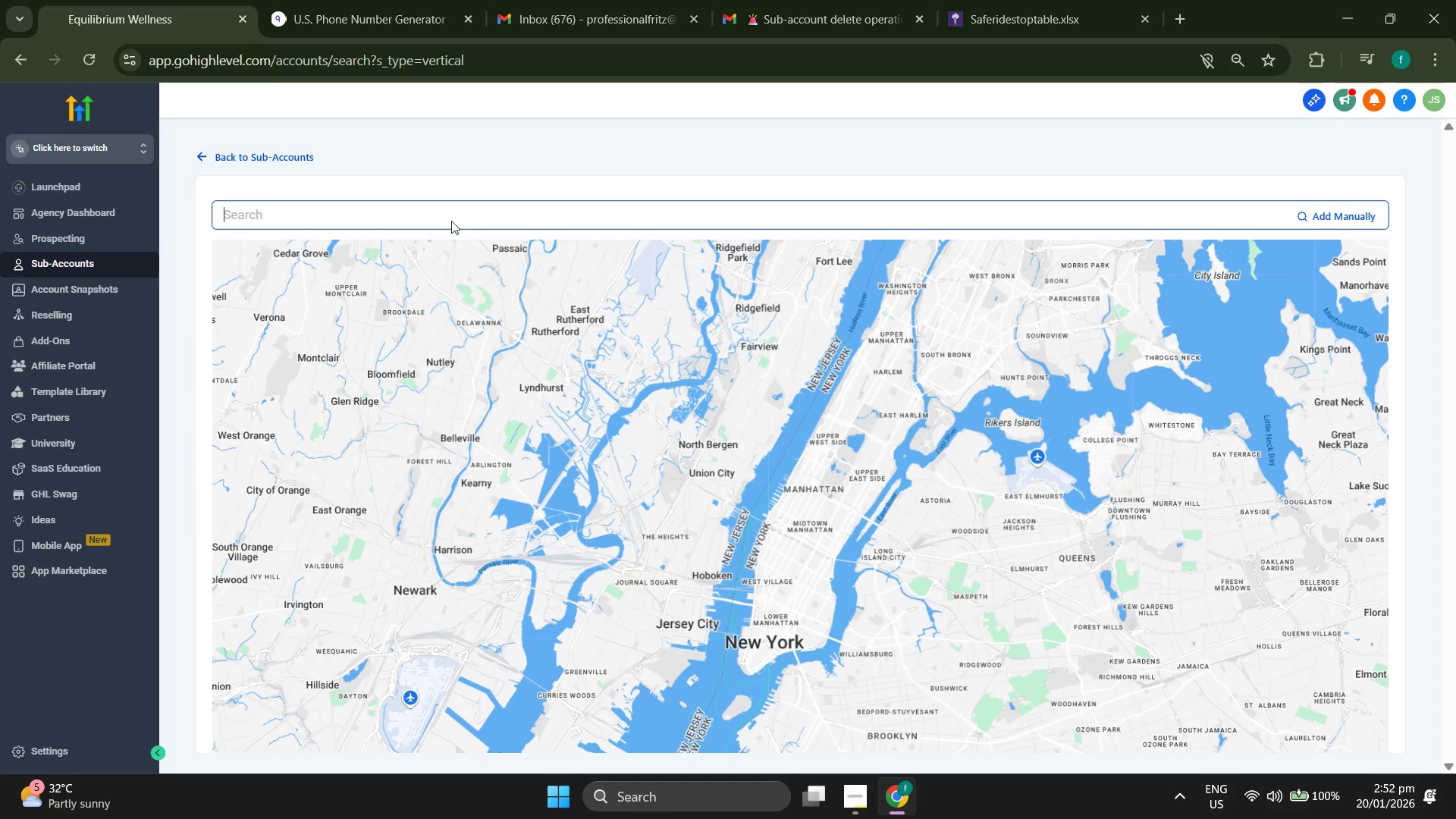 
key(Control+ControlLeft)
 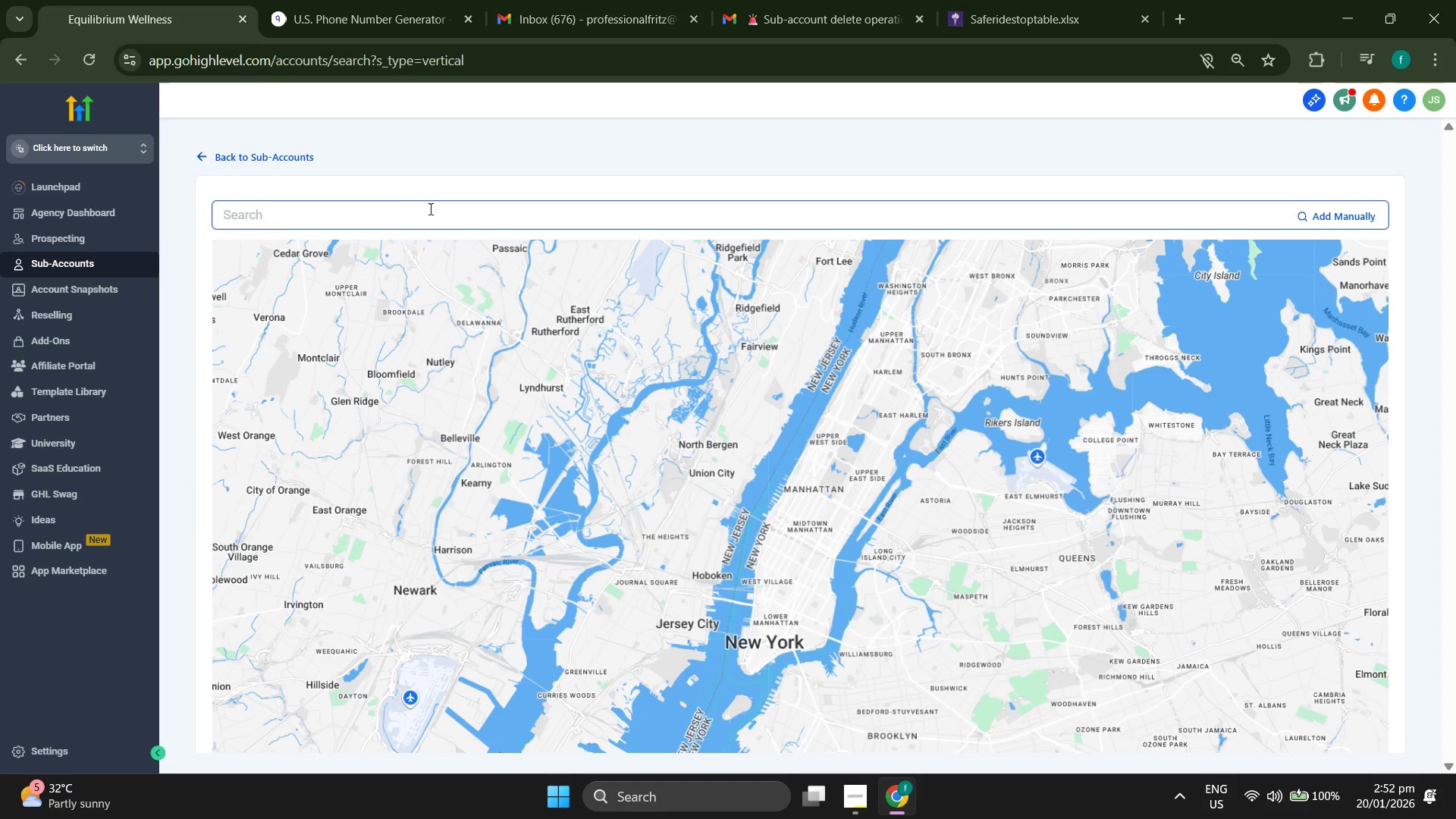 
key(Control+V)
 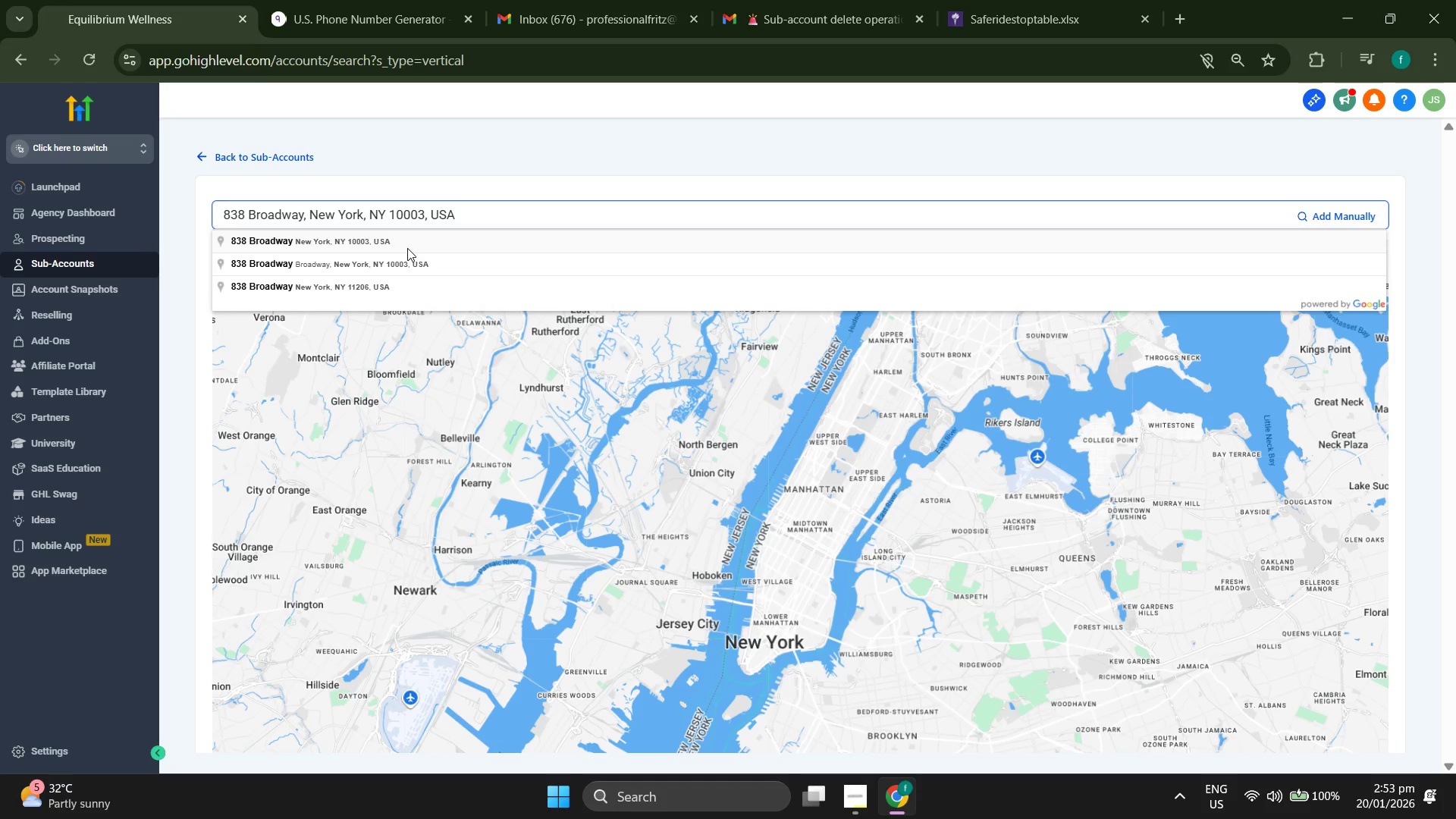 
left_click([377, 243])
 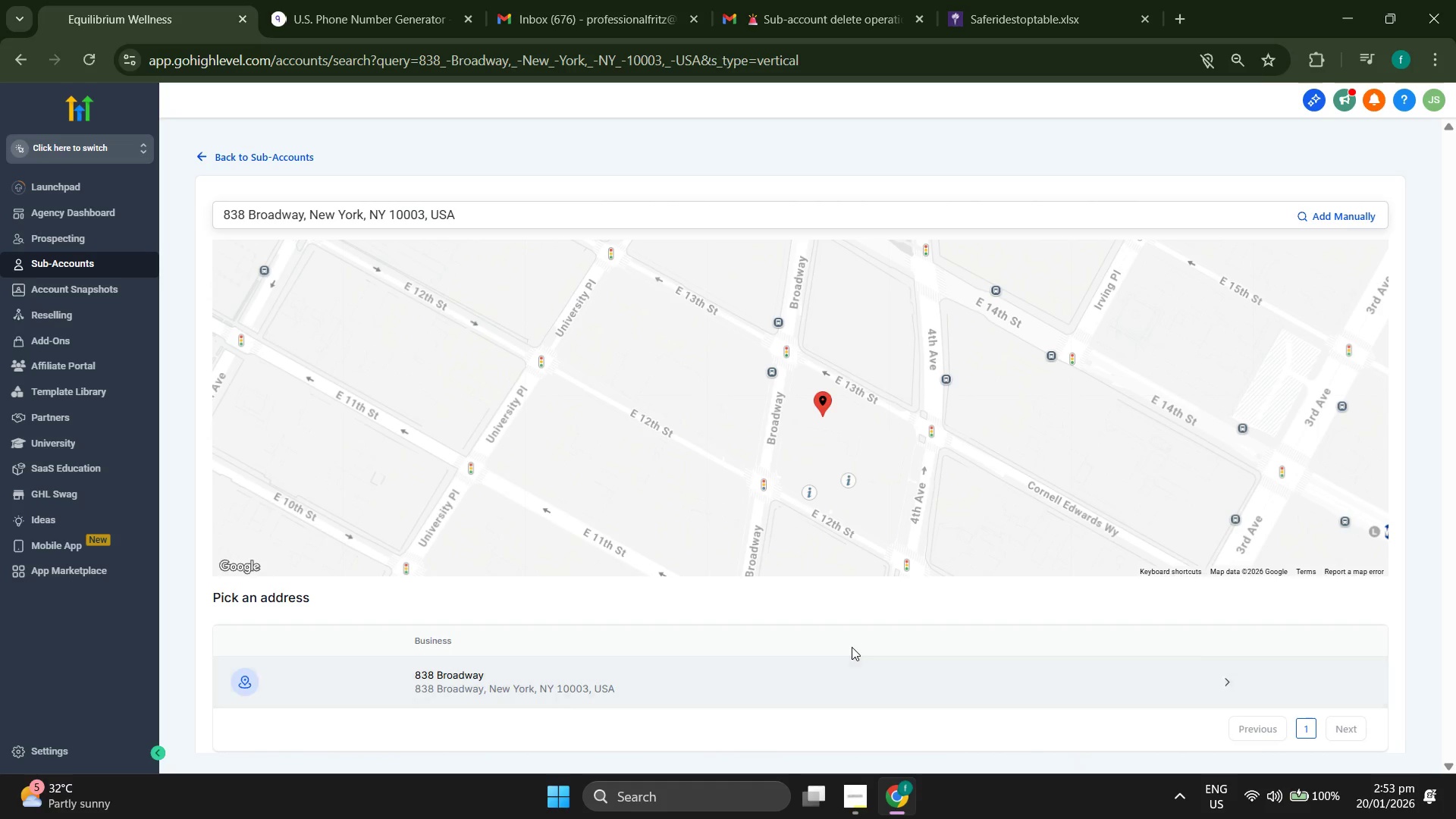 
left_click([1050, 705])
 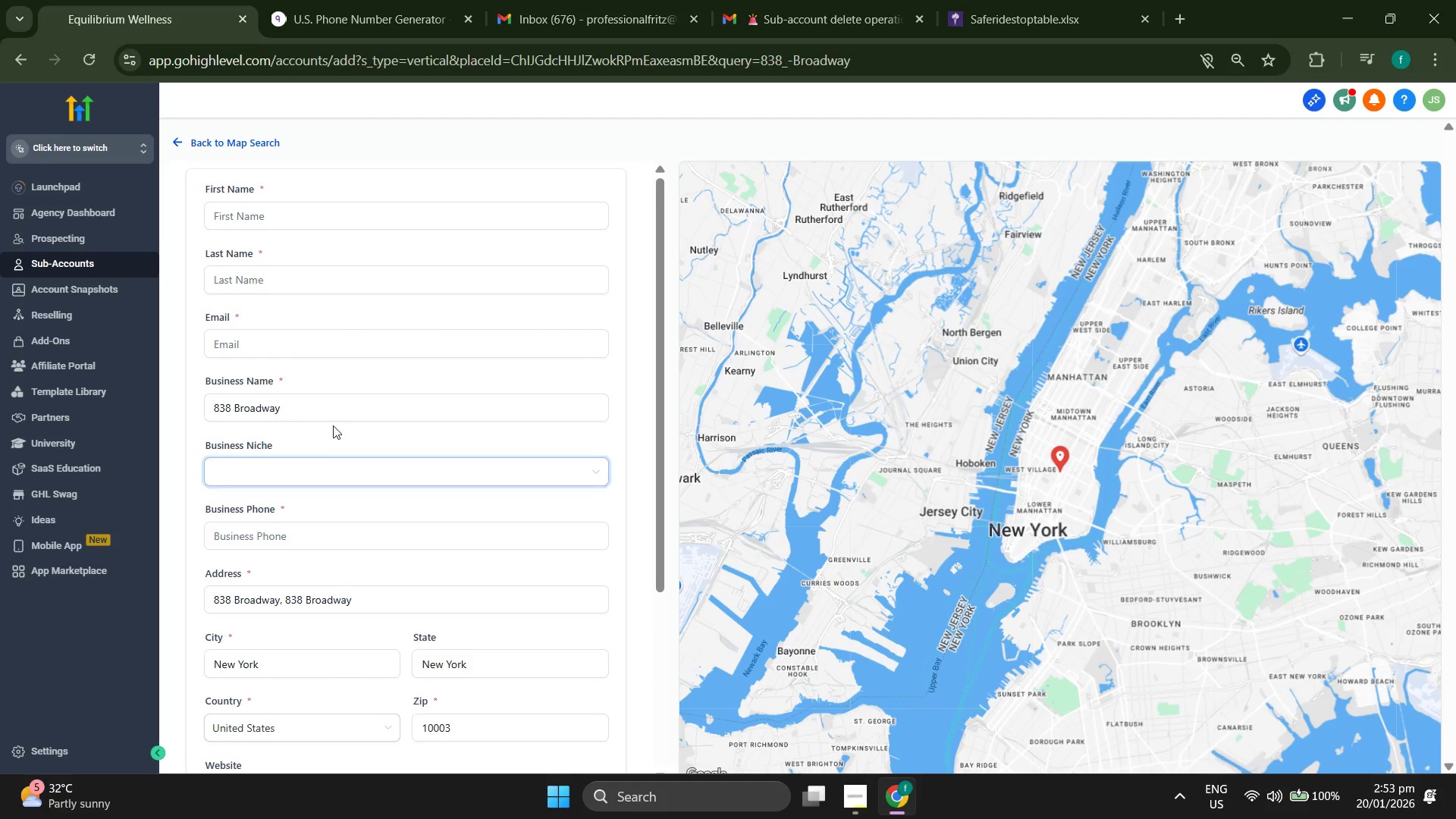 
double_click([332, 411])
 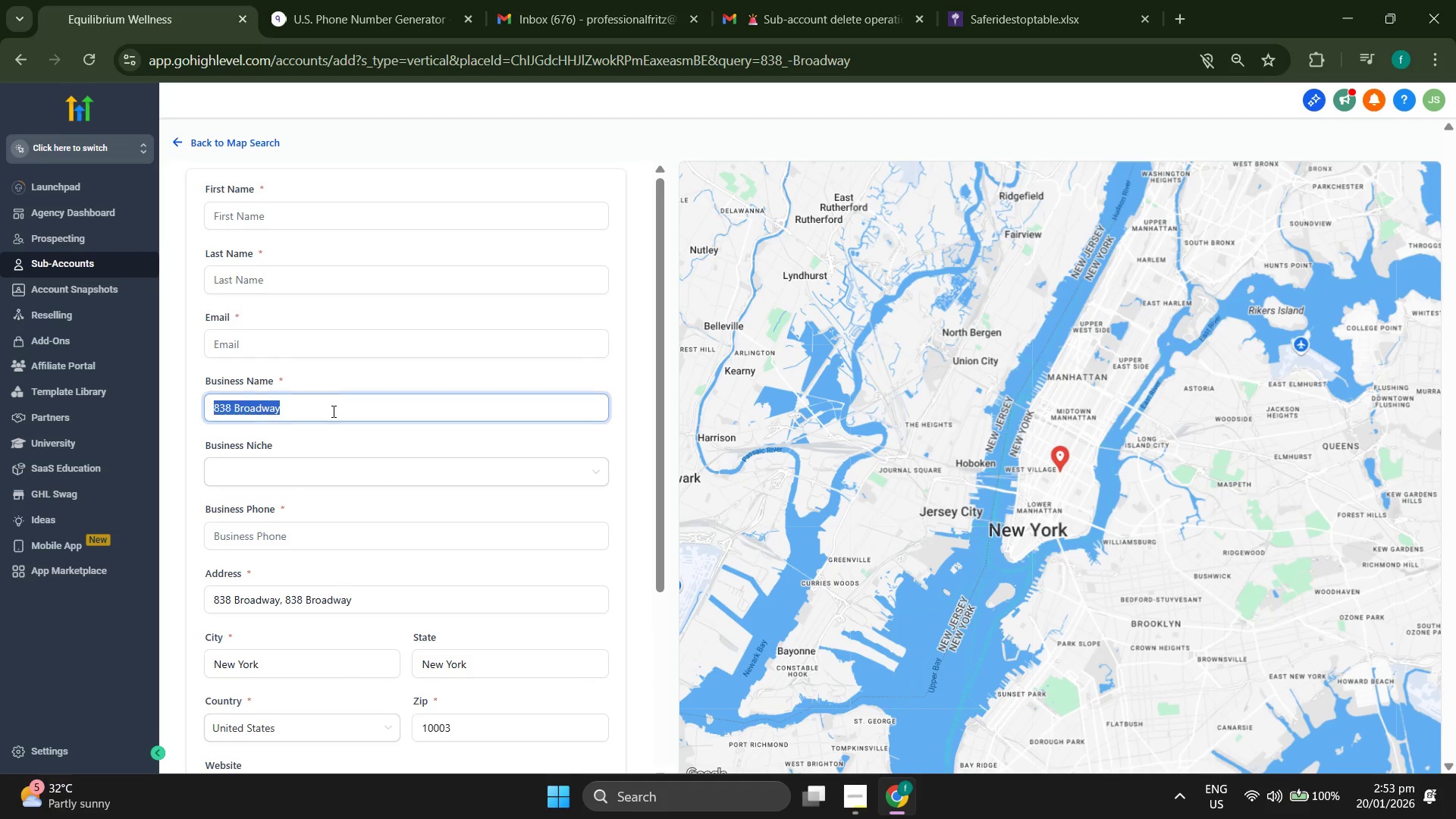 
triple_click([332, 411])
 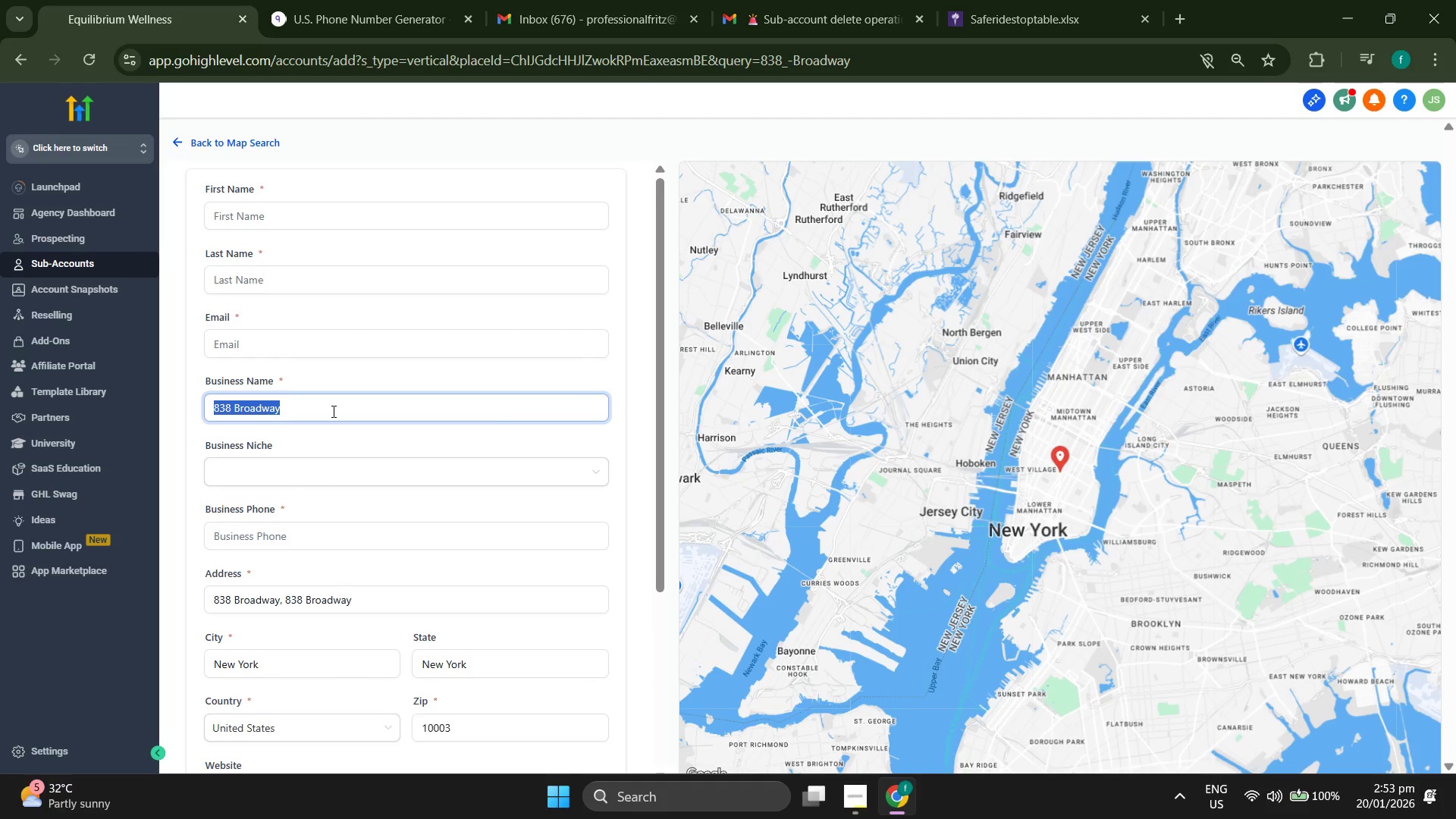 
type(Ell)
 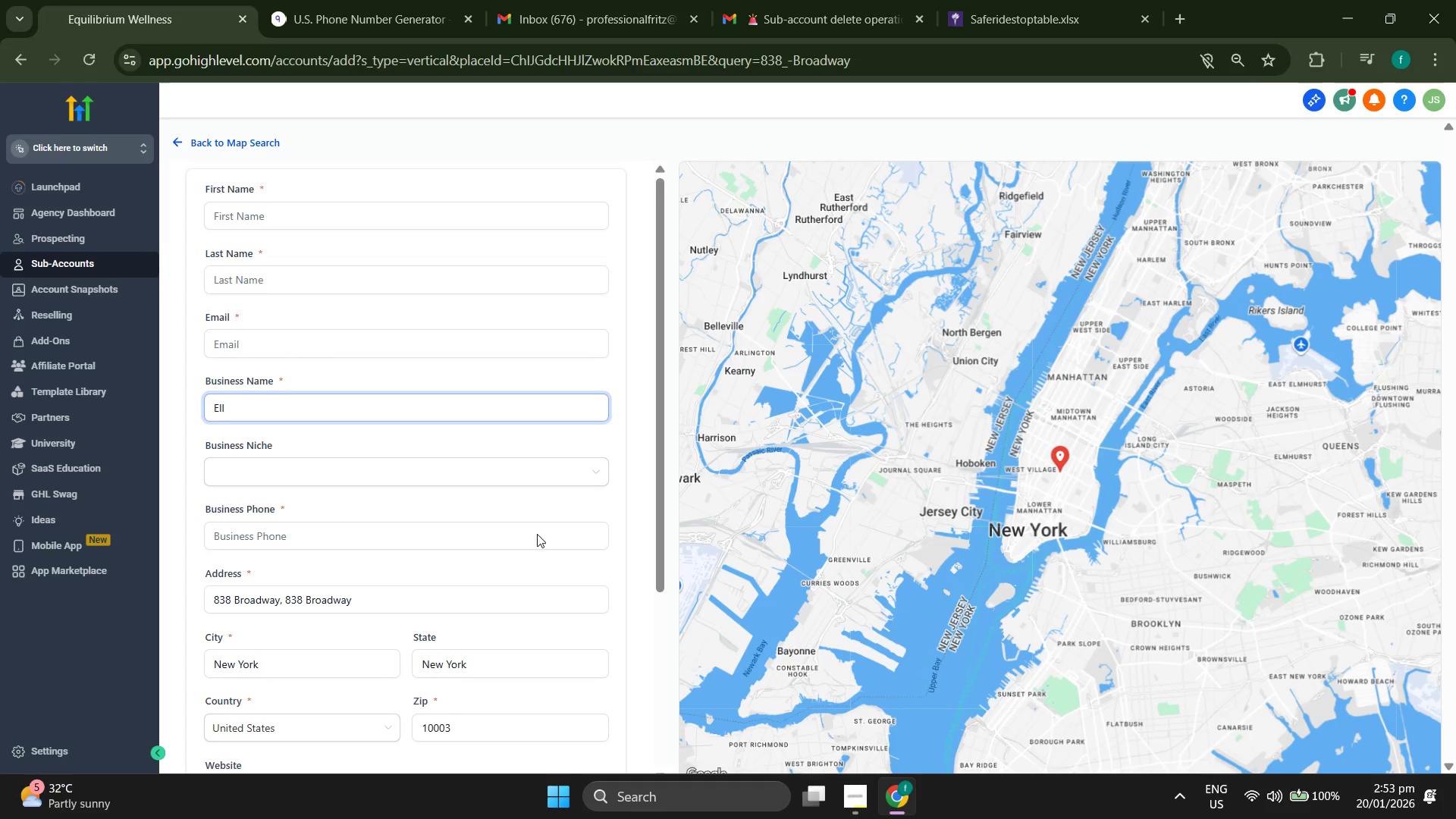 
left_click([849, 818])